 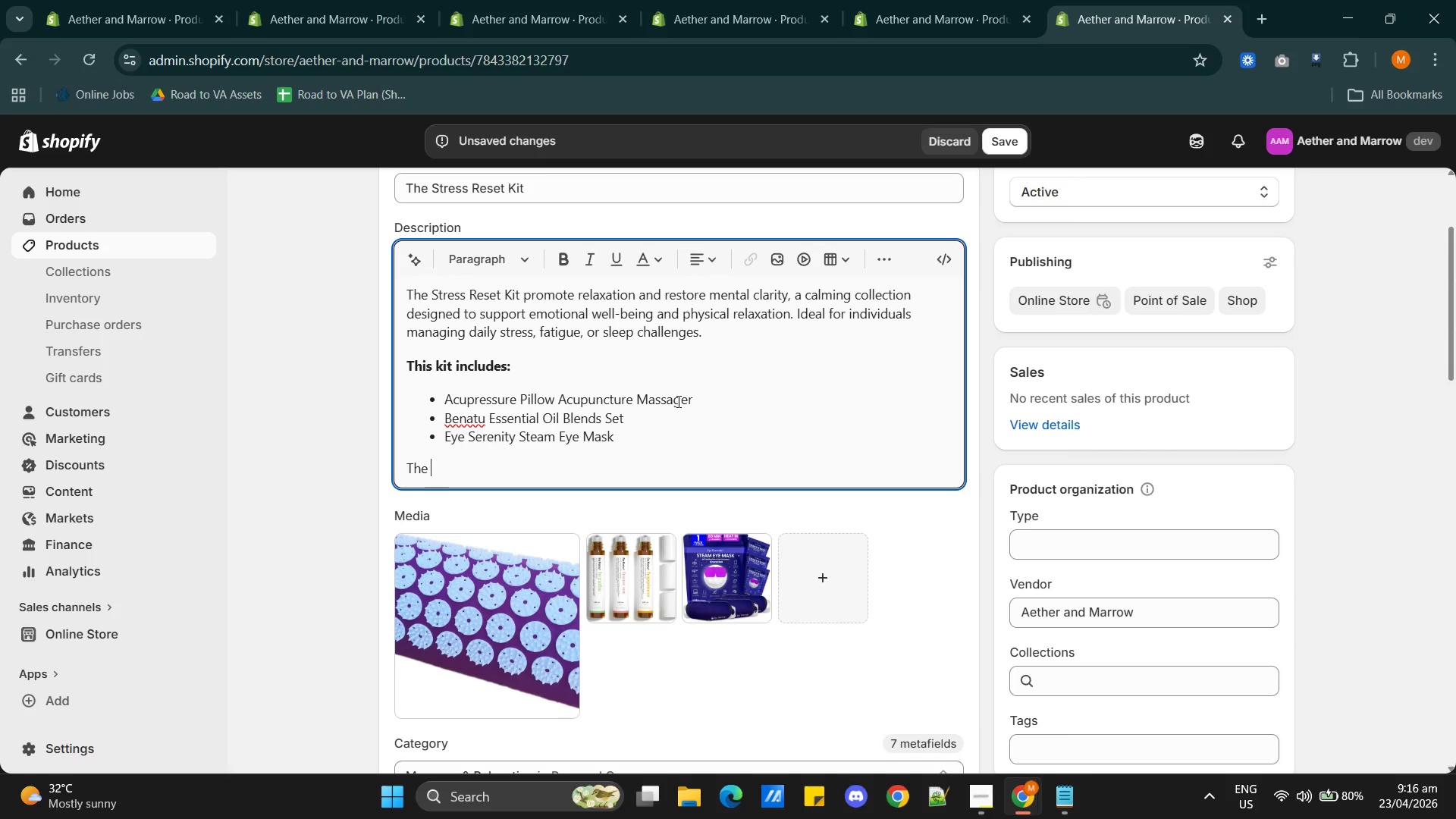 
type(percussion massager delivers targeted vibrations that help stimulate muscle tissue, reduce soreness, and accelerate recovery.)
 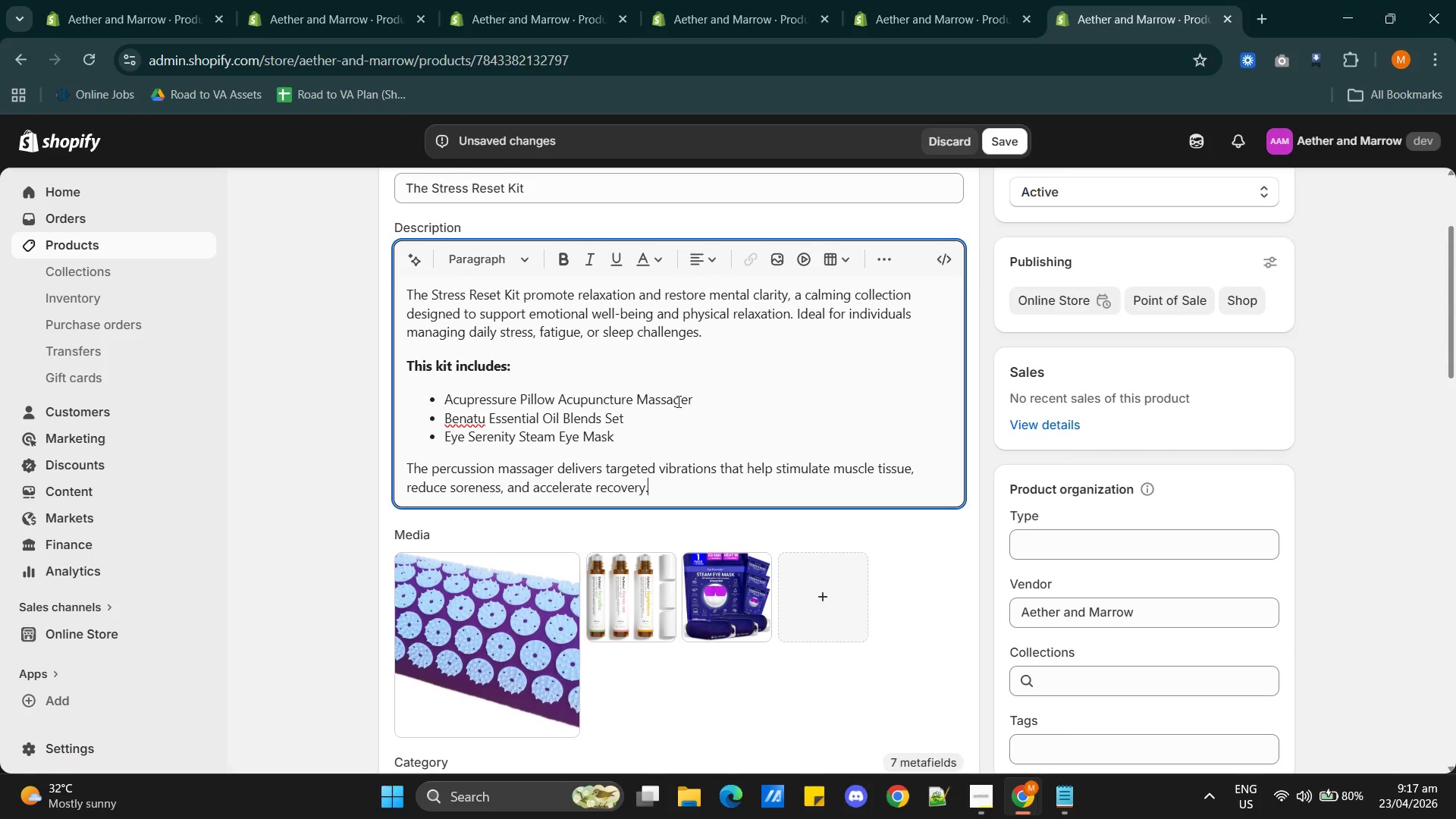 
wait(18.89)
 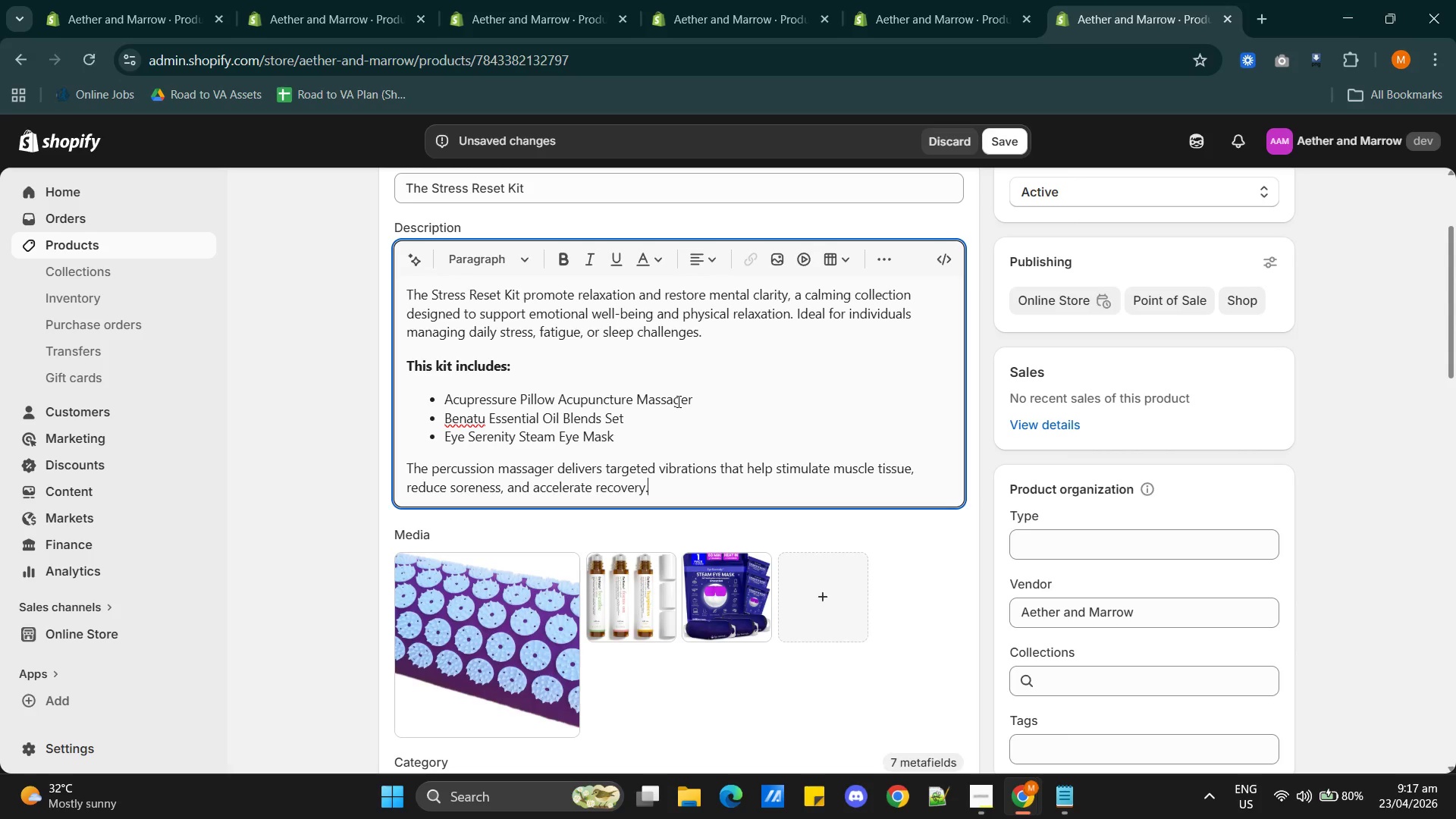 
left_click([683, 487])
 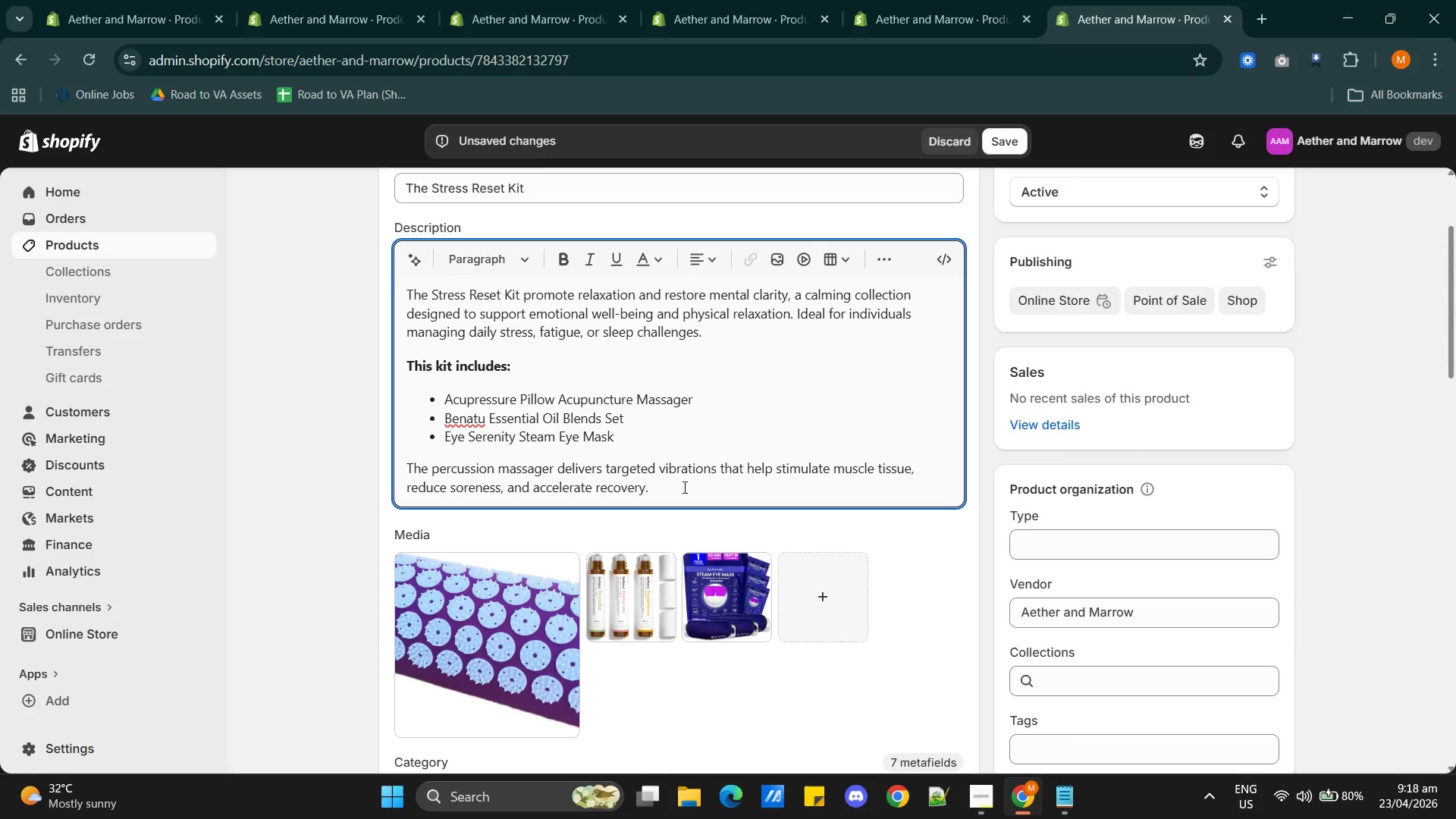 
wait(13.08)
 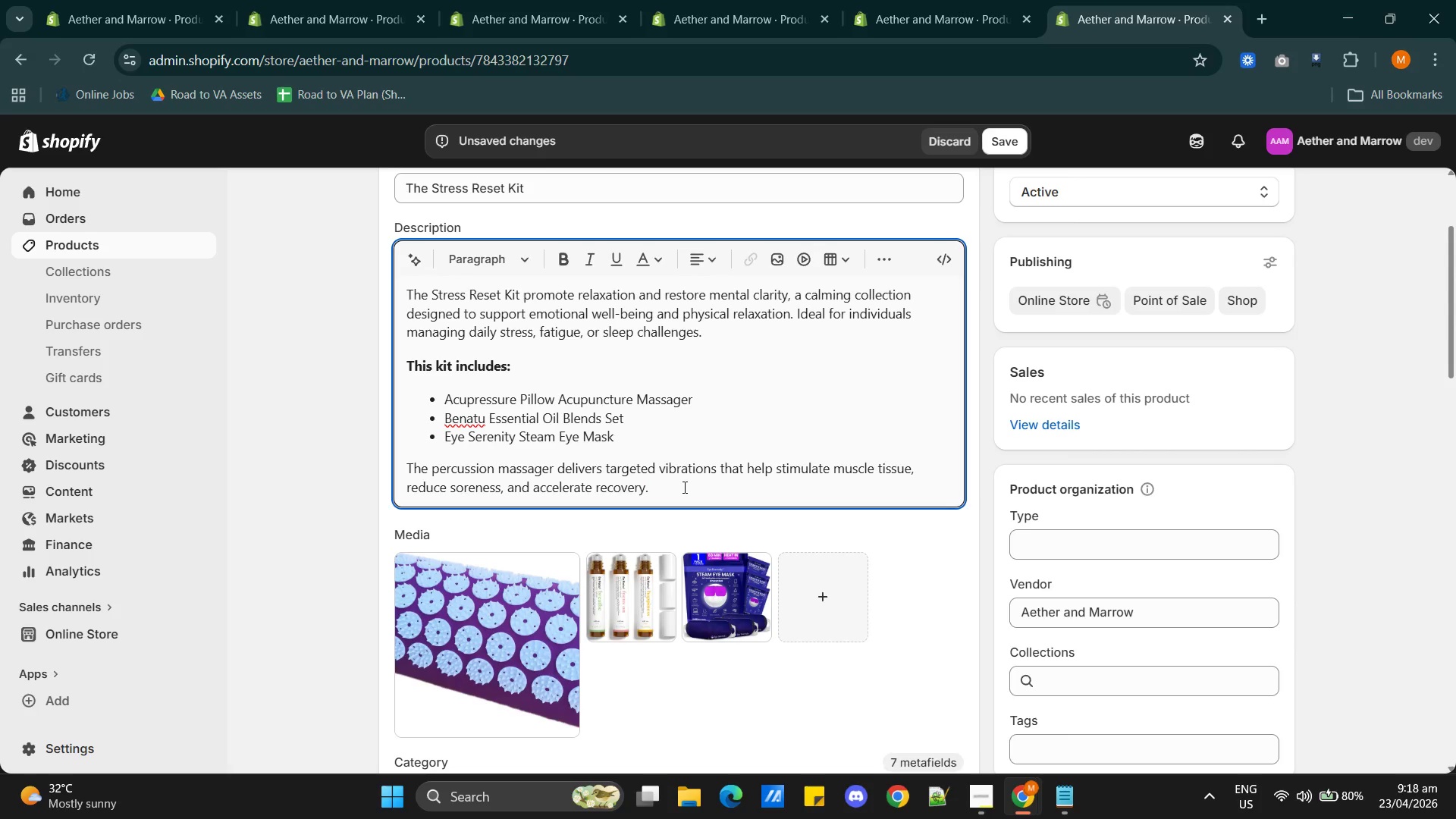 
left_click_drag(start_coordinate=[663, 484], to_coordinate=[434, 460])
 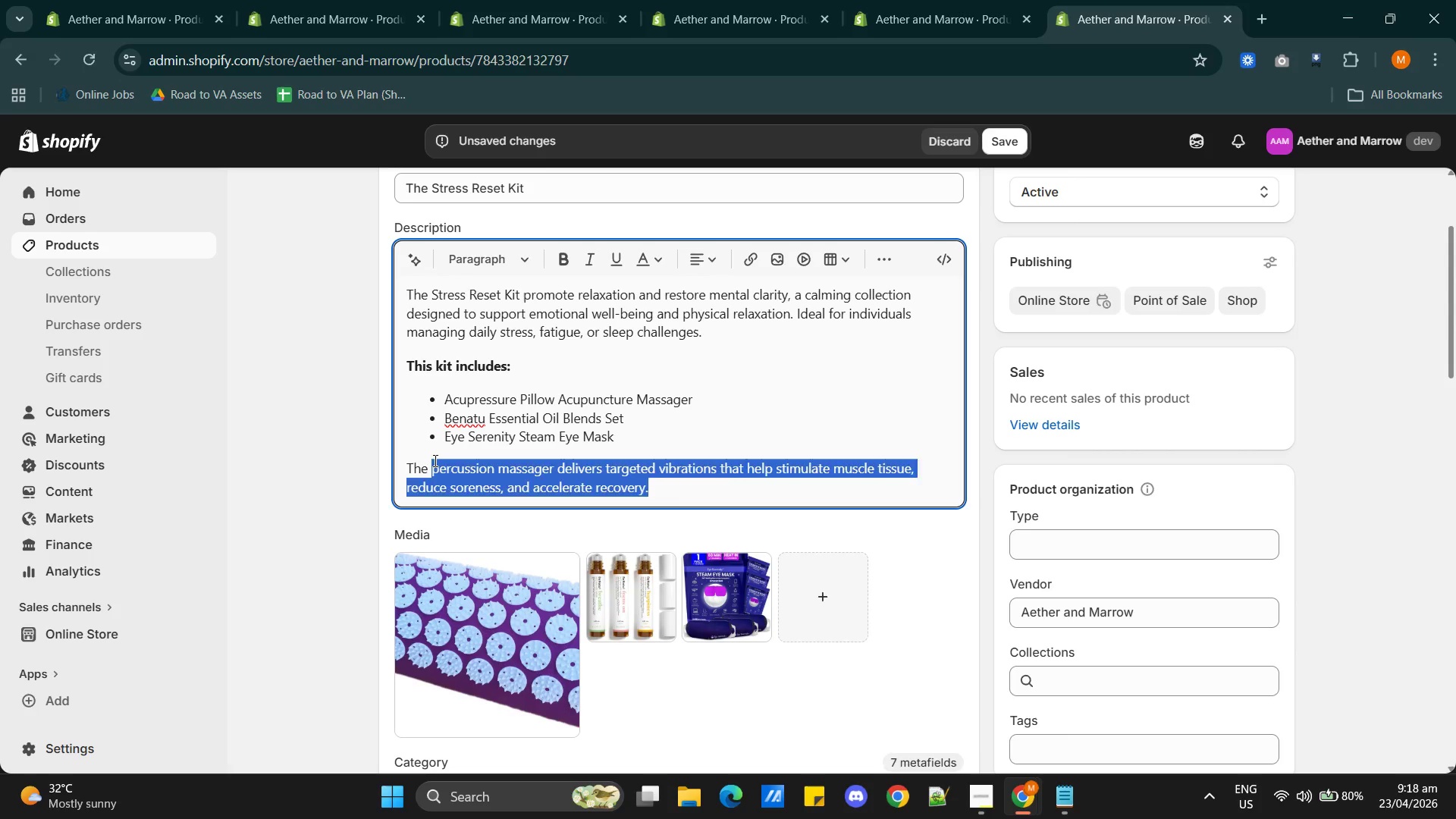 
key(Backspace)
type(acupressore pillow targets key points)
 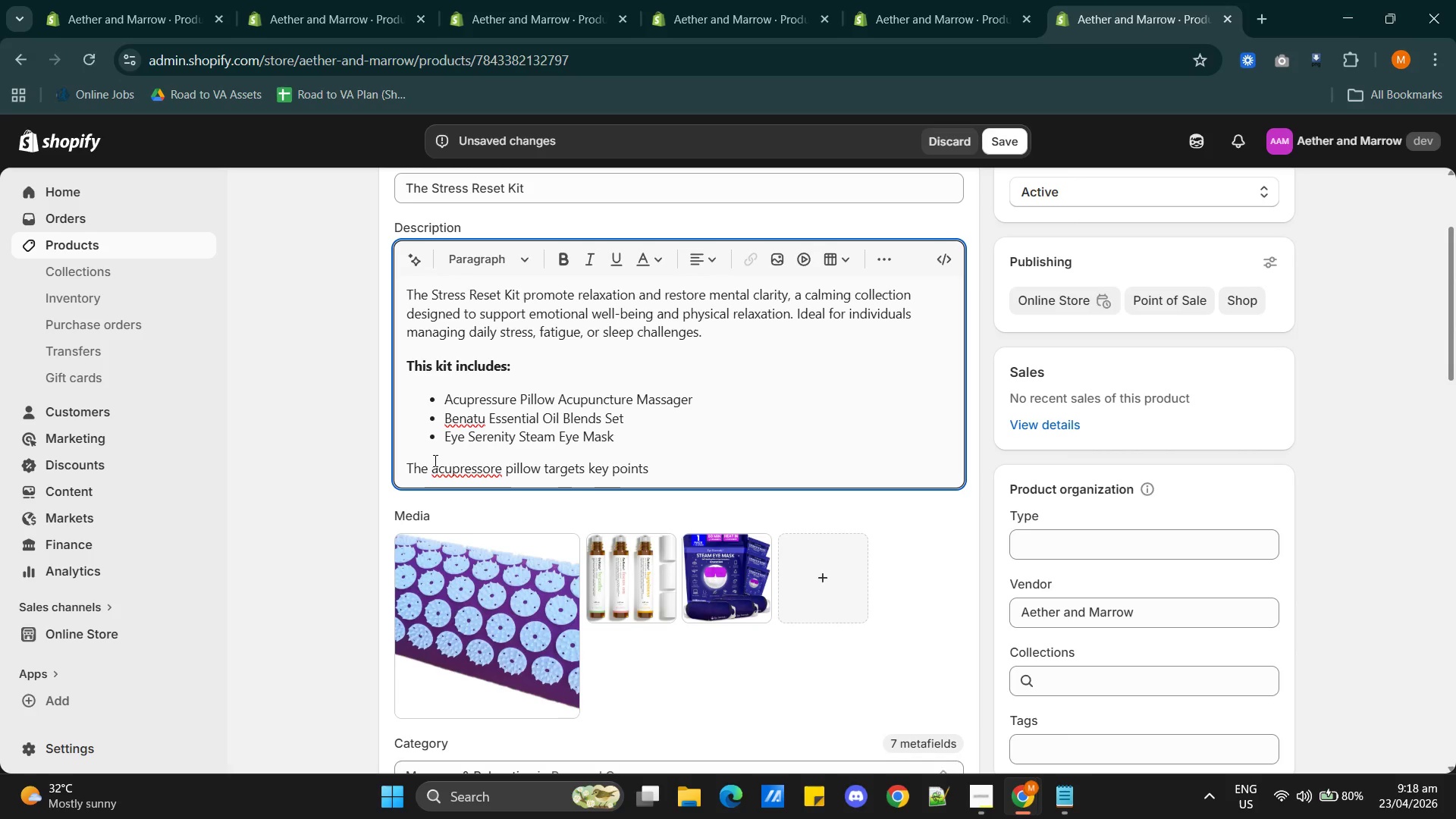 
type( around )
 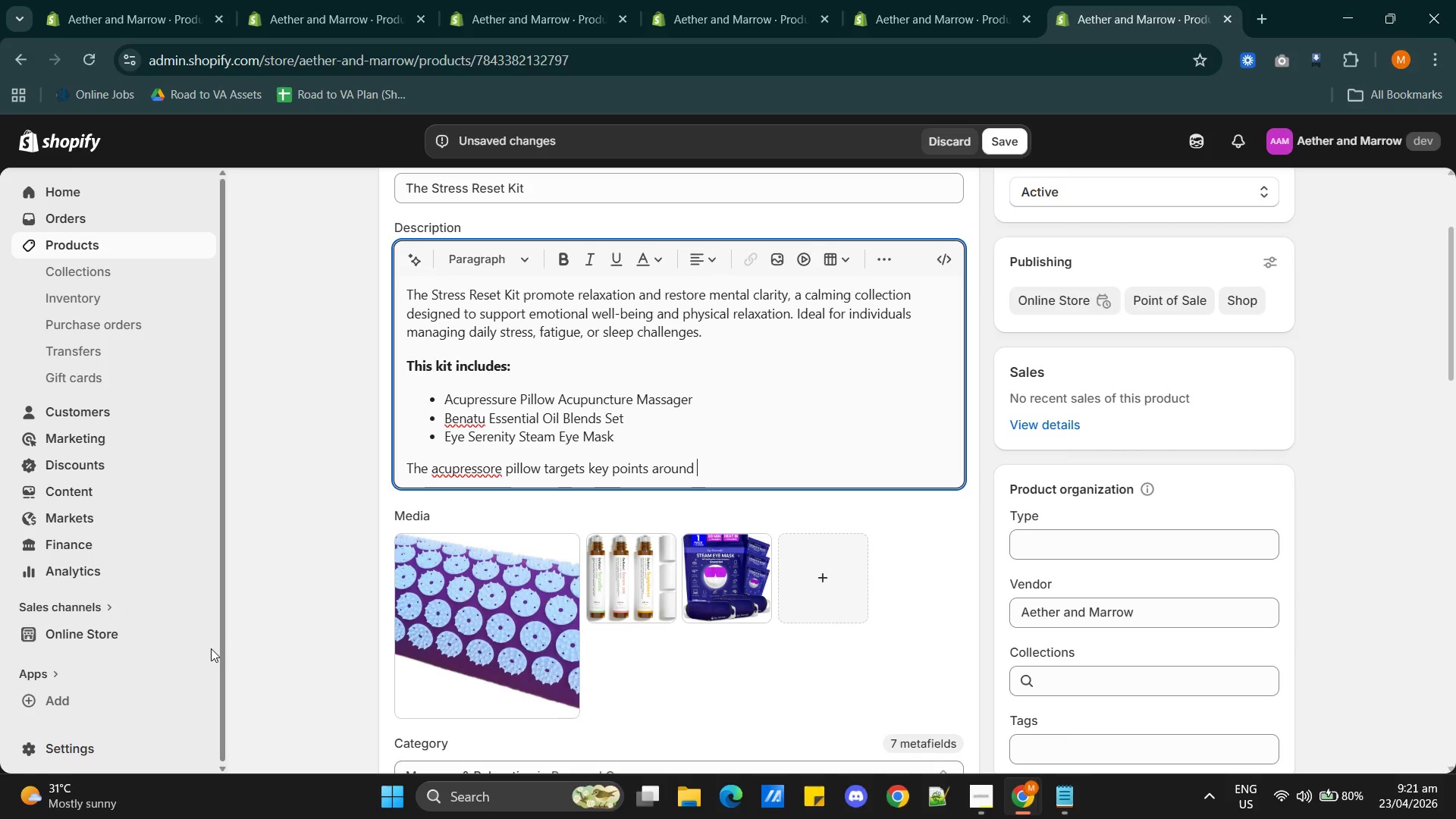 
wait(188.45)
 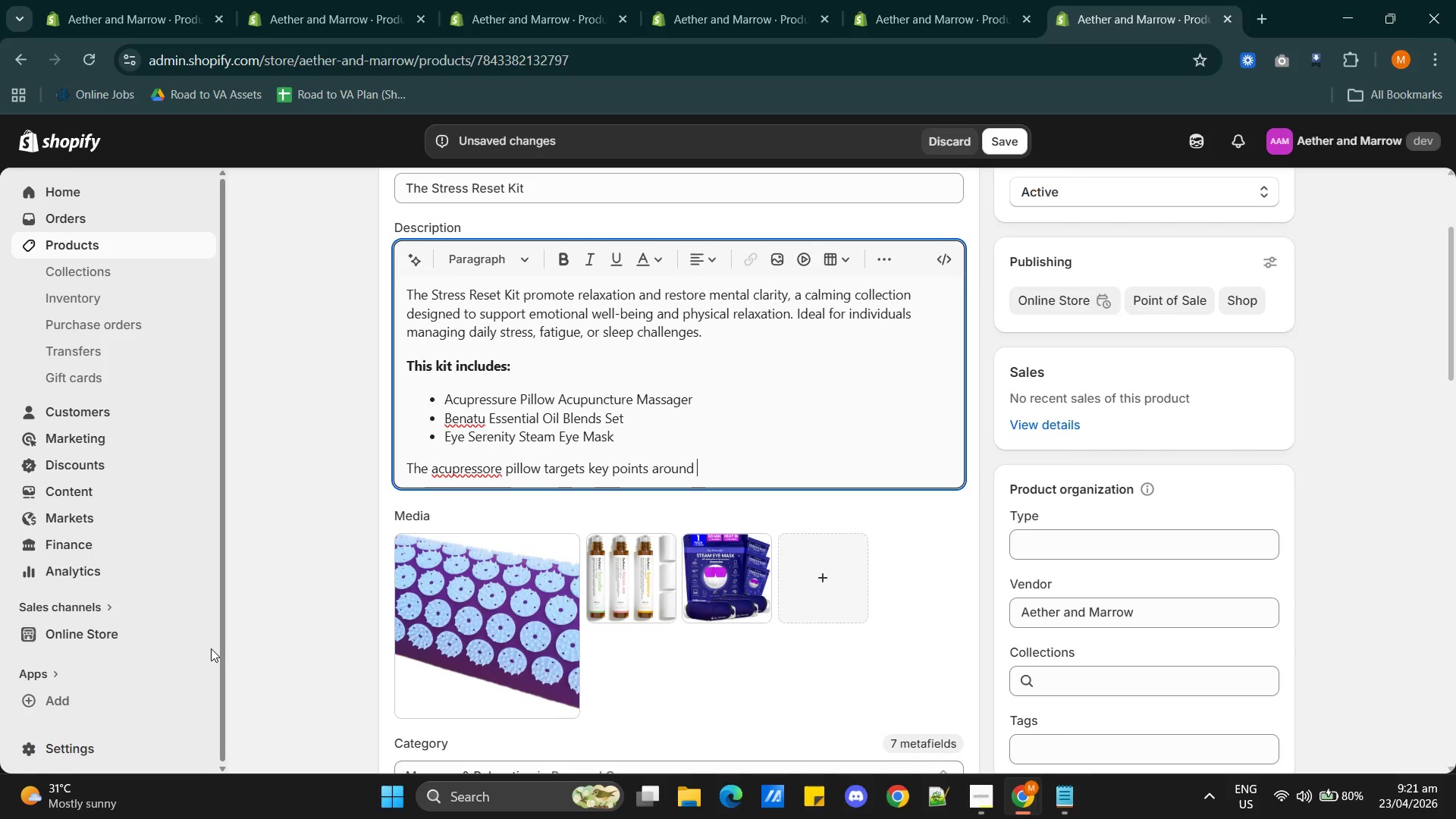 
scroll: coordinate [877, 415], scroll_direction: down, amount: 3.0
 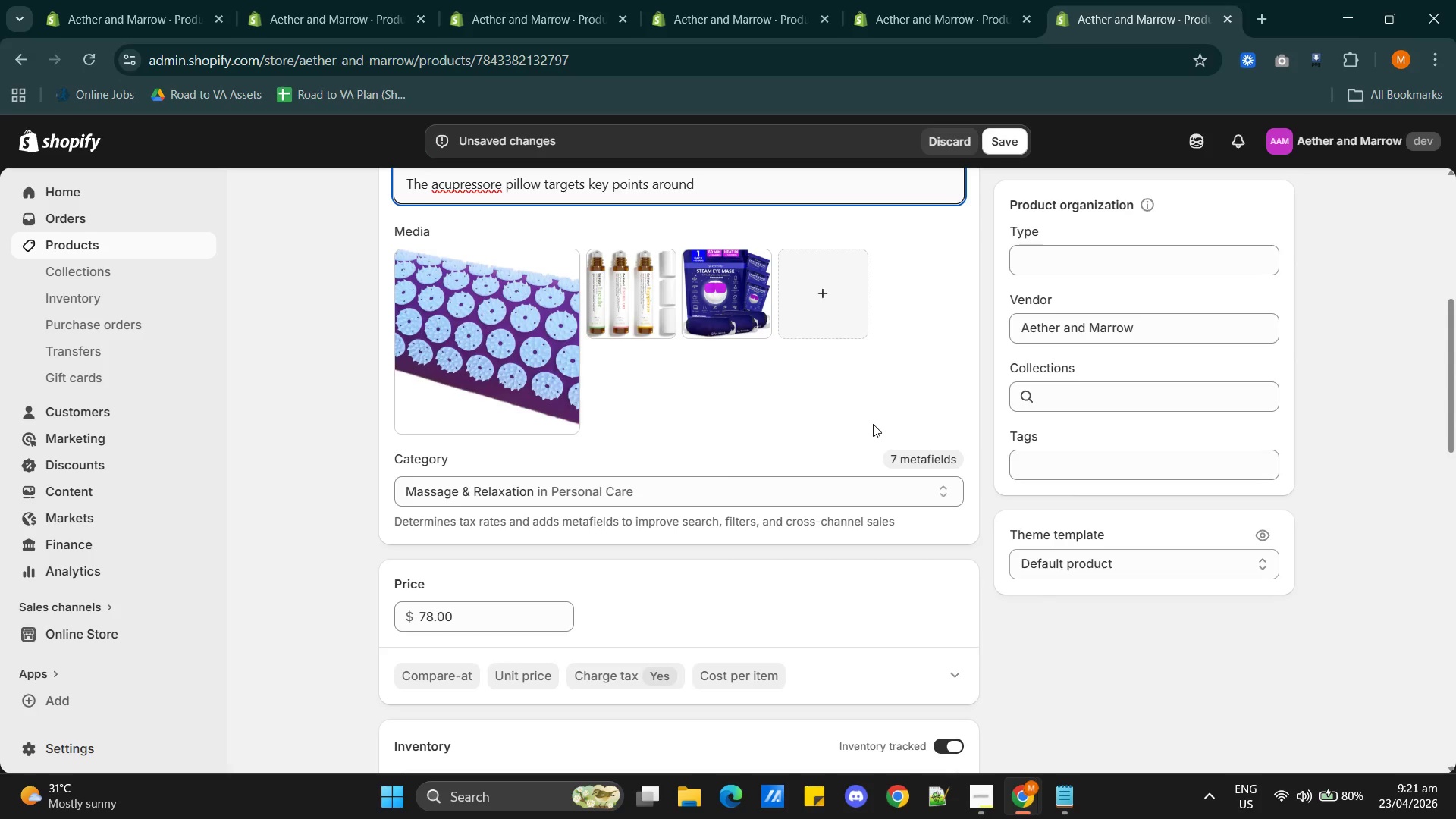 
wait(14.65)
 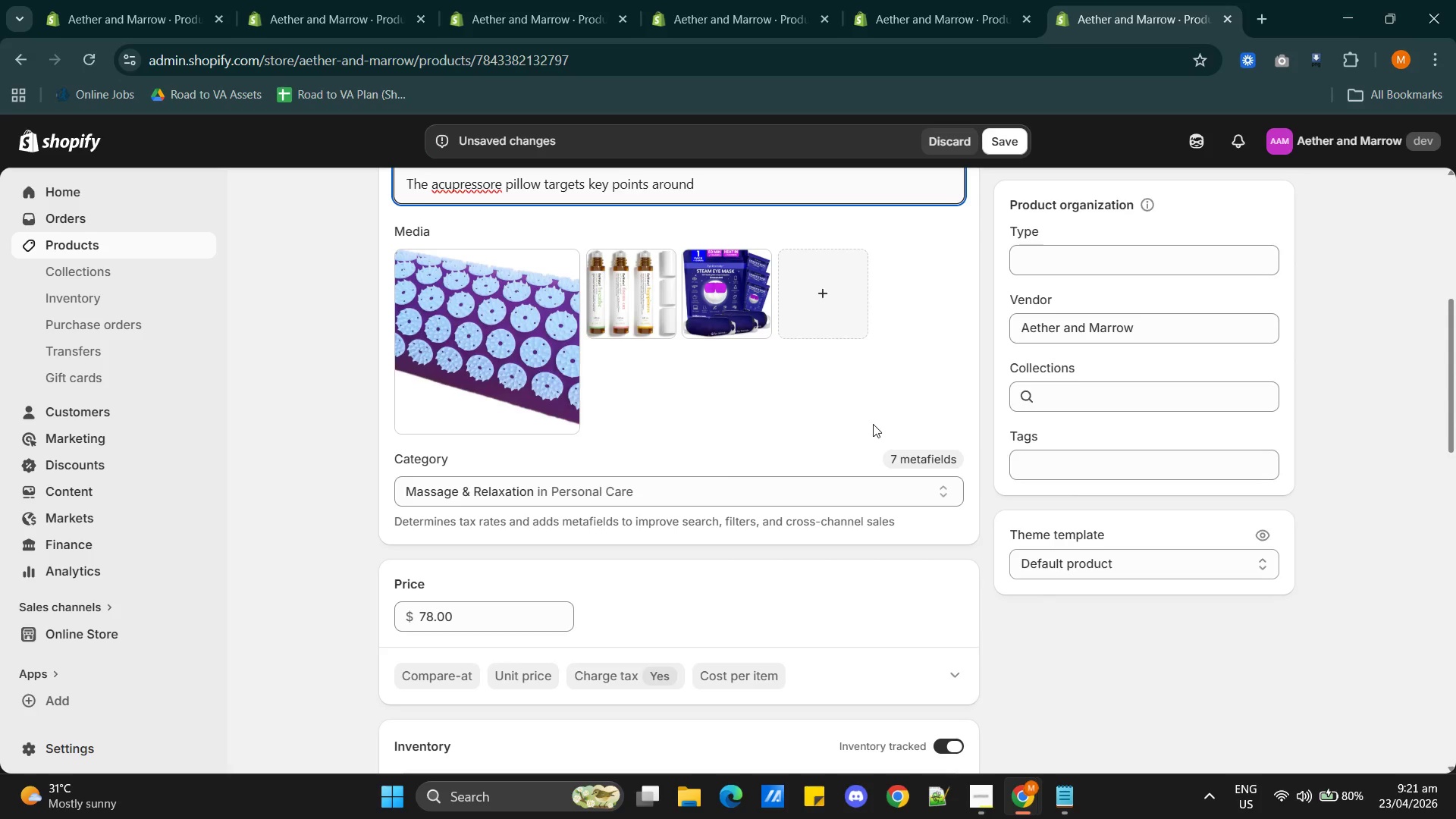 
scroll: coordinate [682, 565], scroll_direction: down, amount: 2.0
 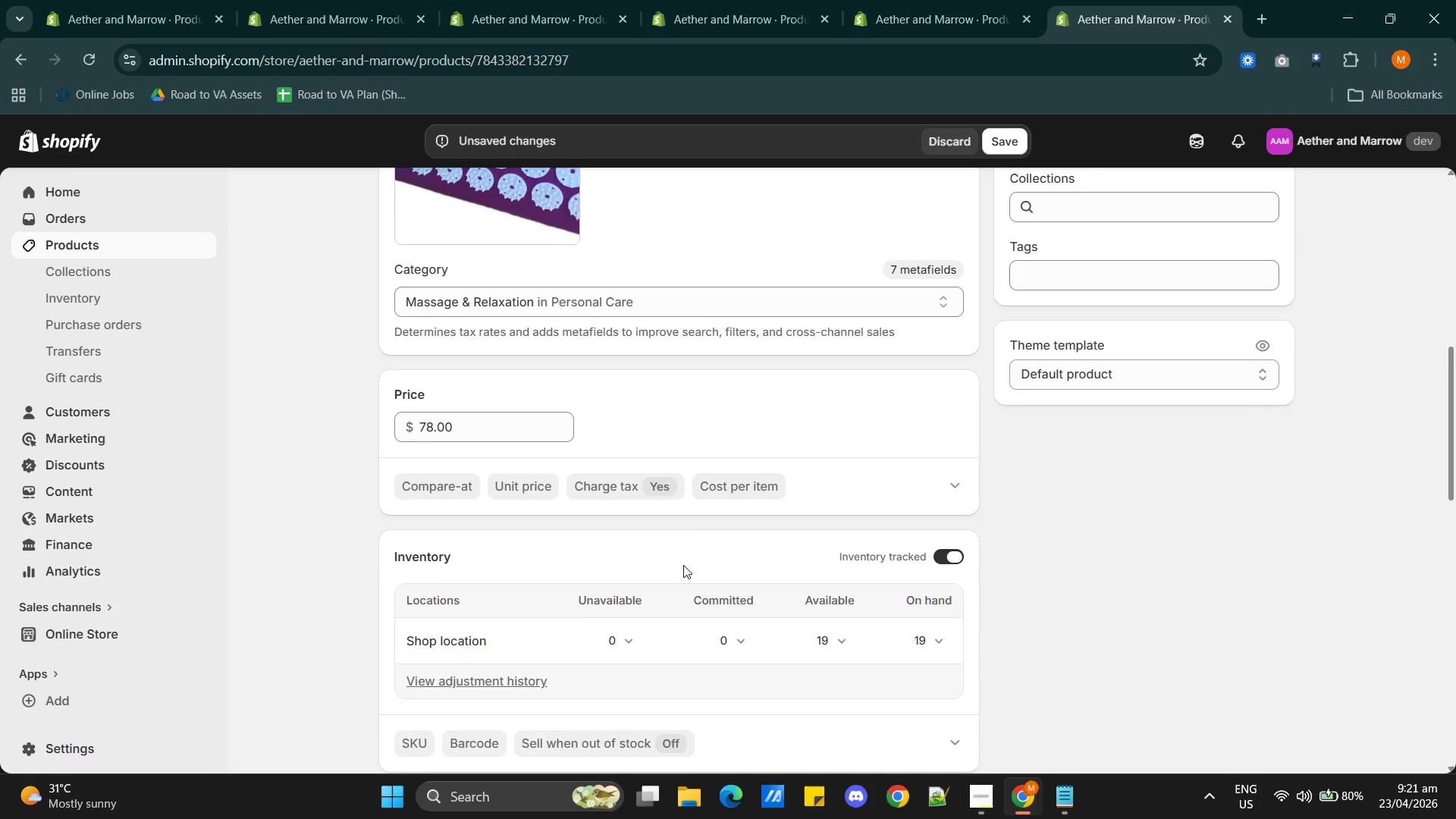 
scroll: coordinate [684, 565], scroll_direction: up, amount: 6.0
 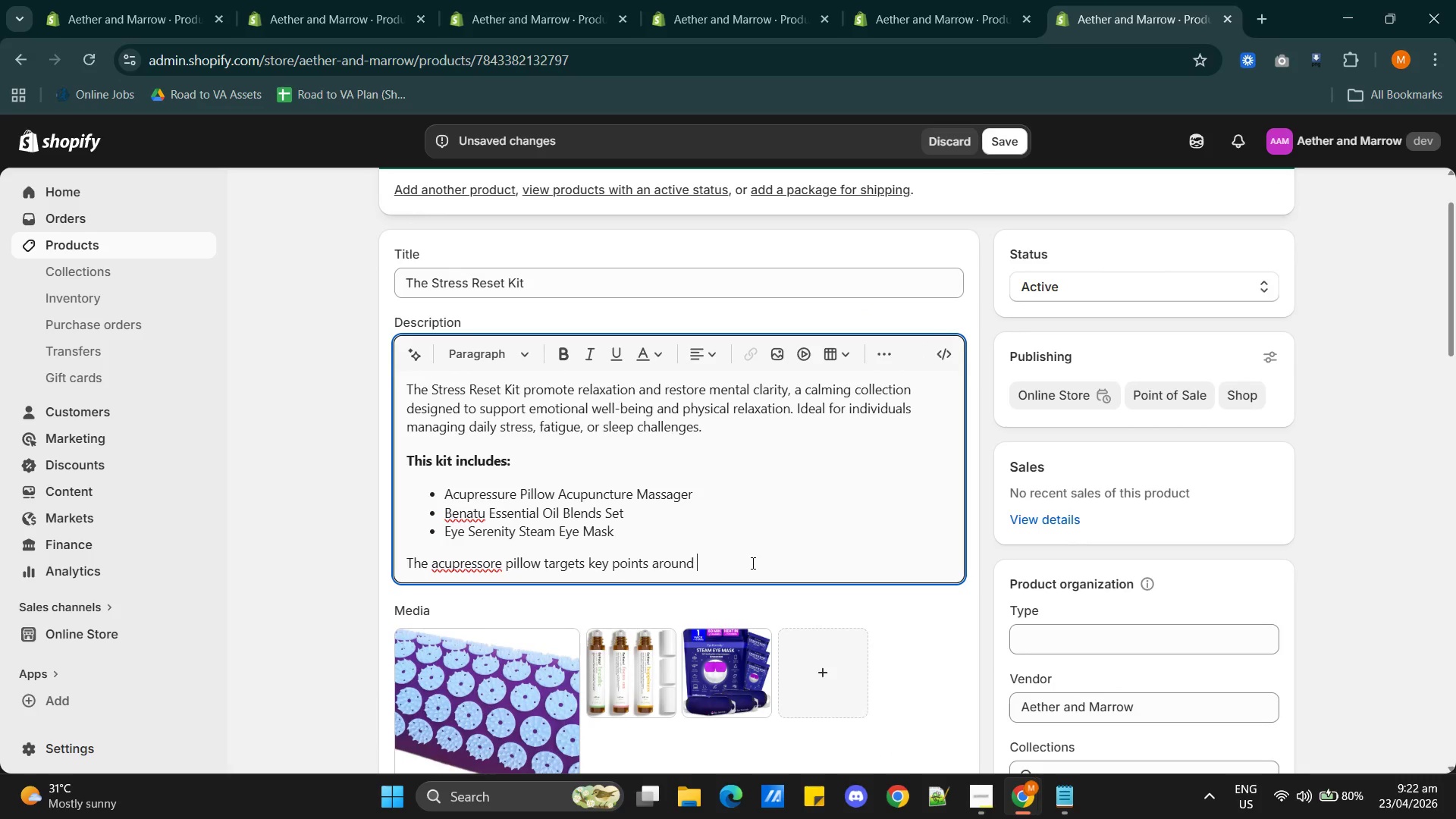 
key(Alt+AltLeft)
 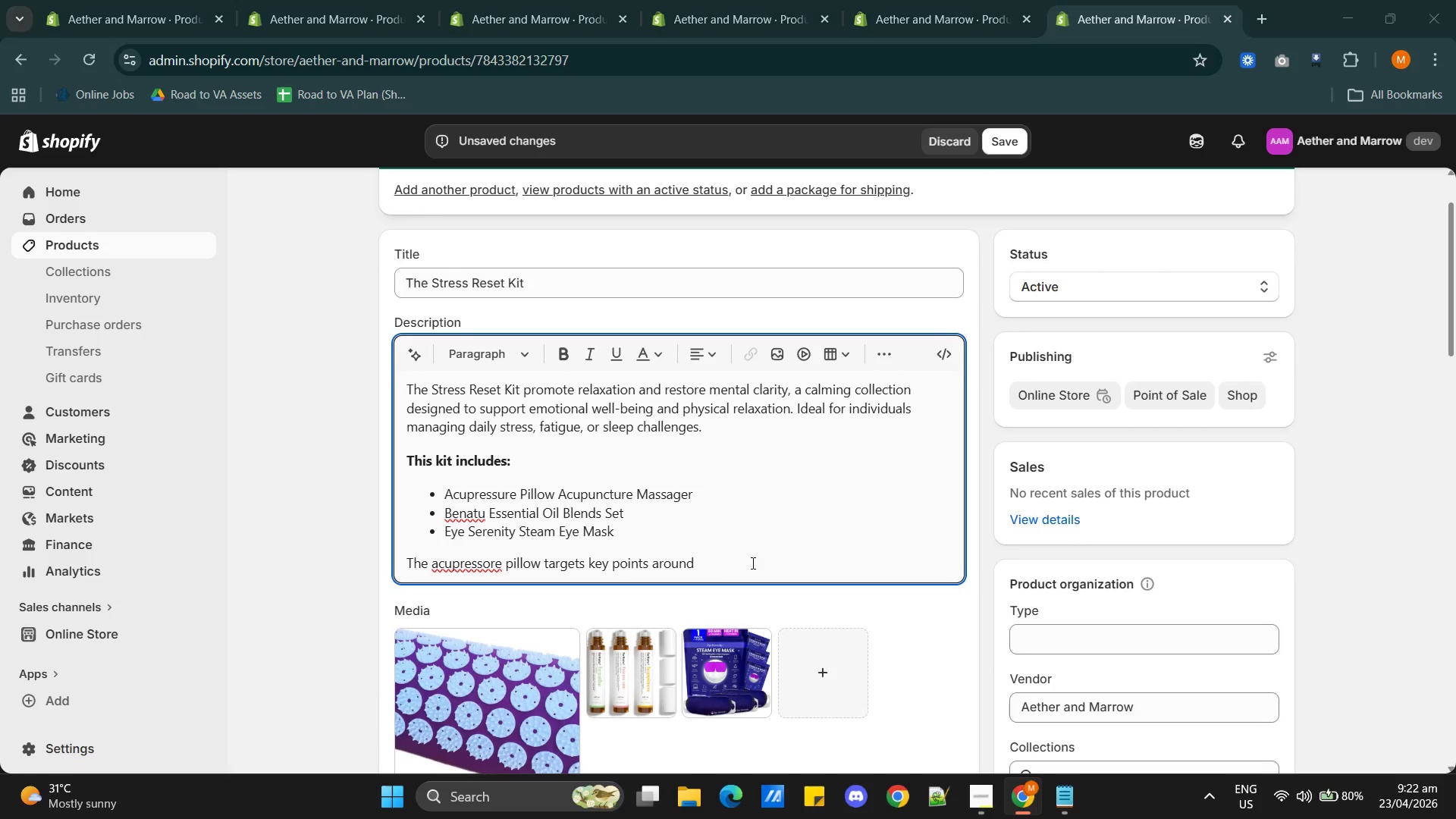 
key(Alt+Tab)